 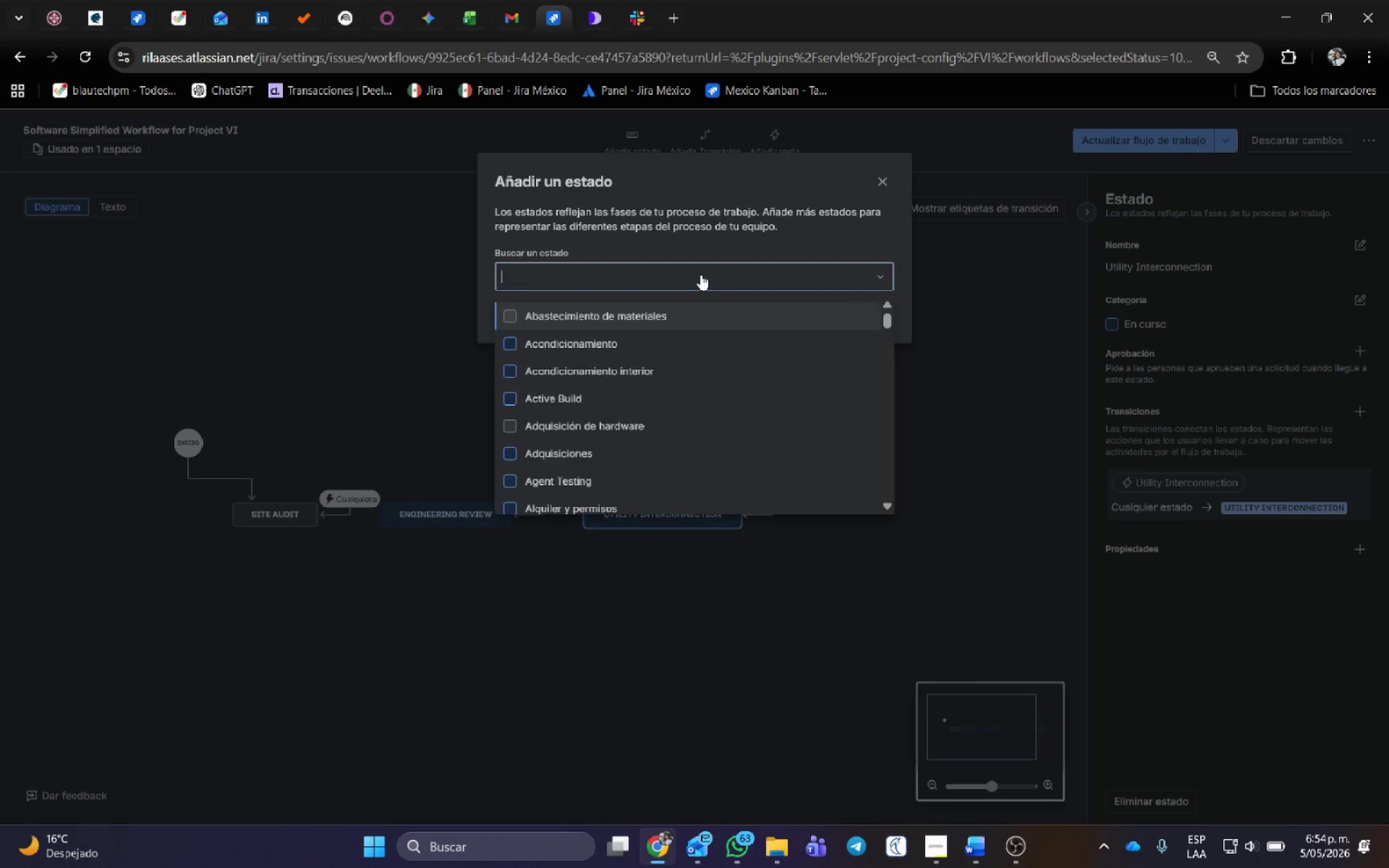 
key(Control+V)
 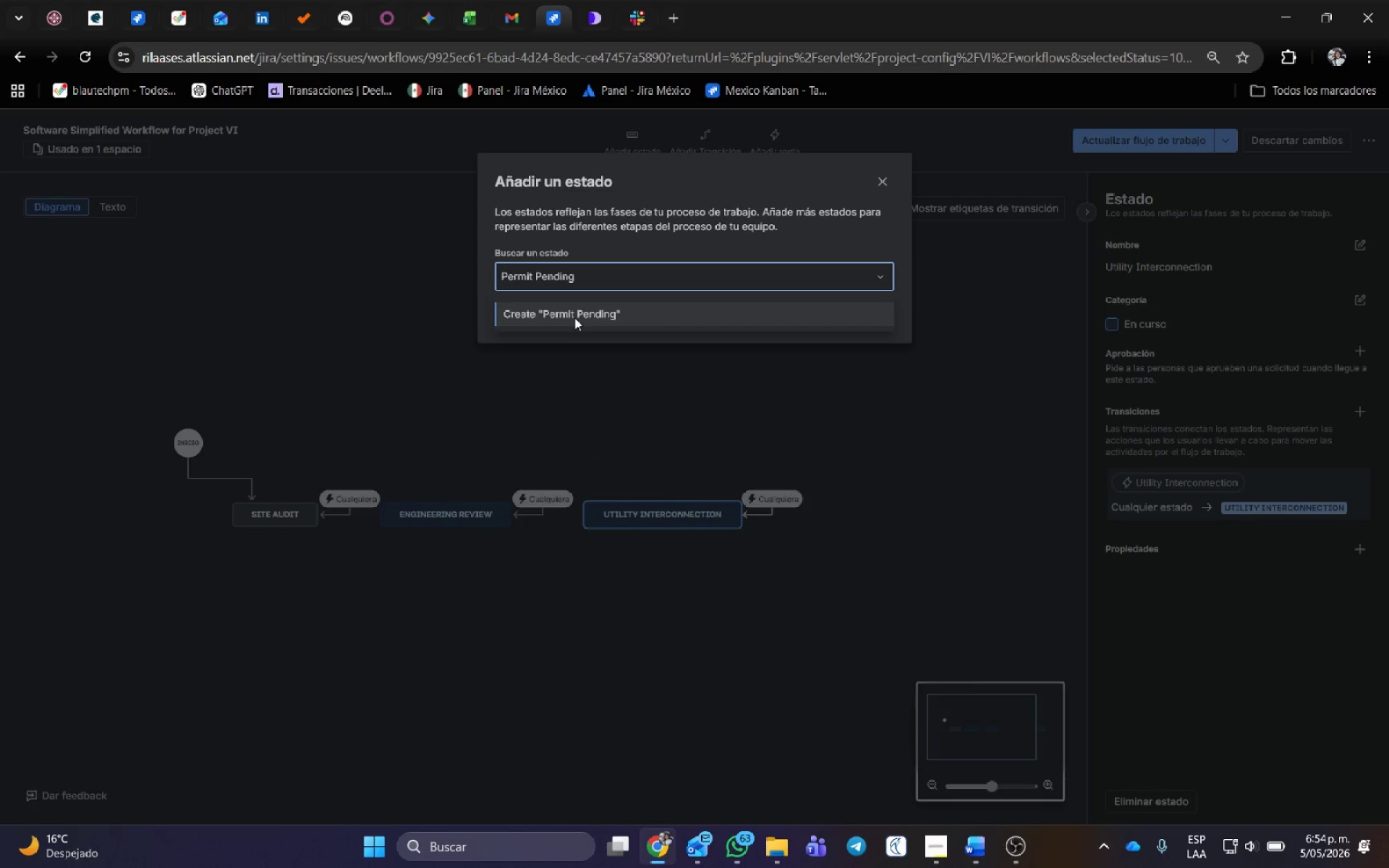 
left_click([575, 316])
 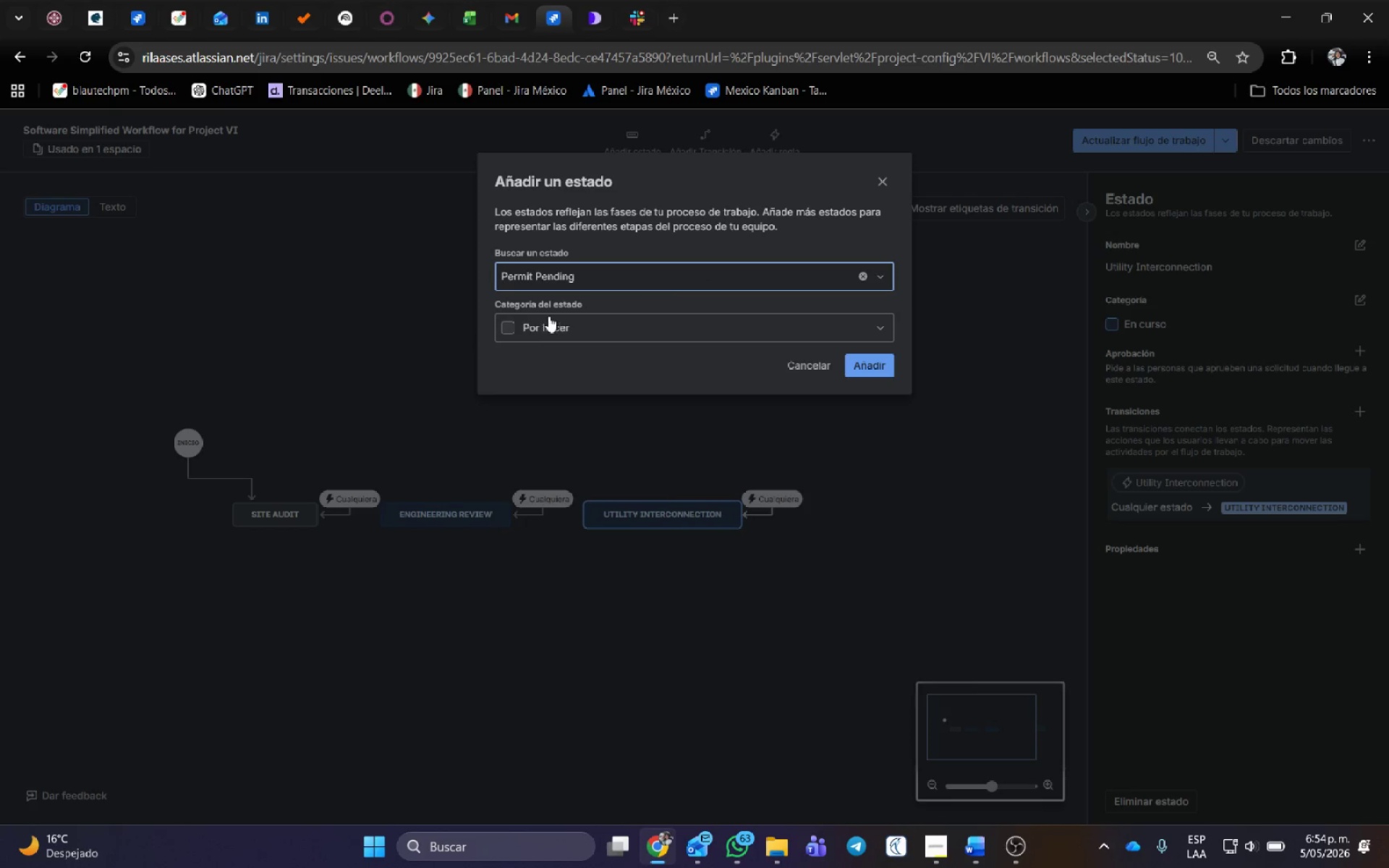 
left_click([553, 326])
 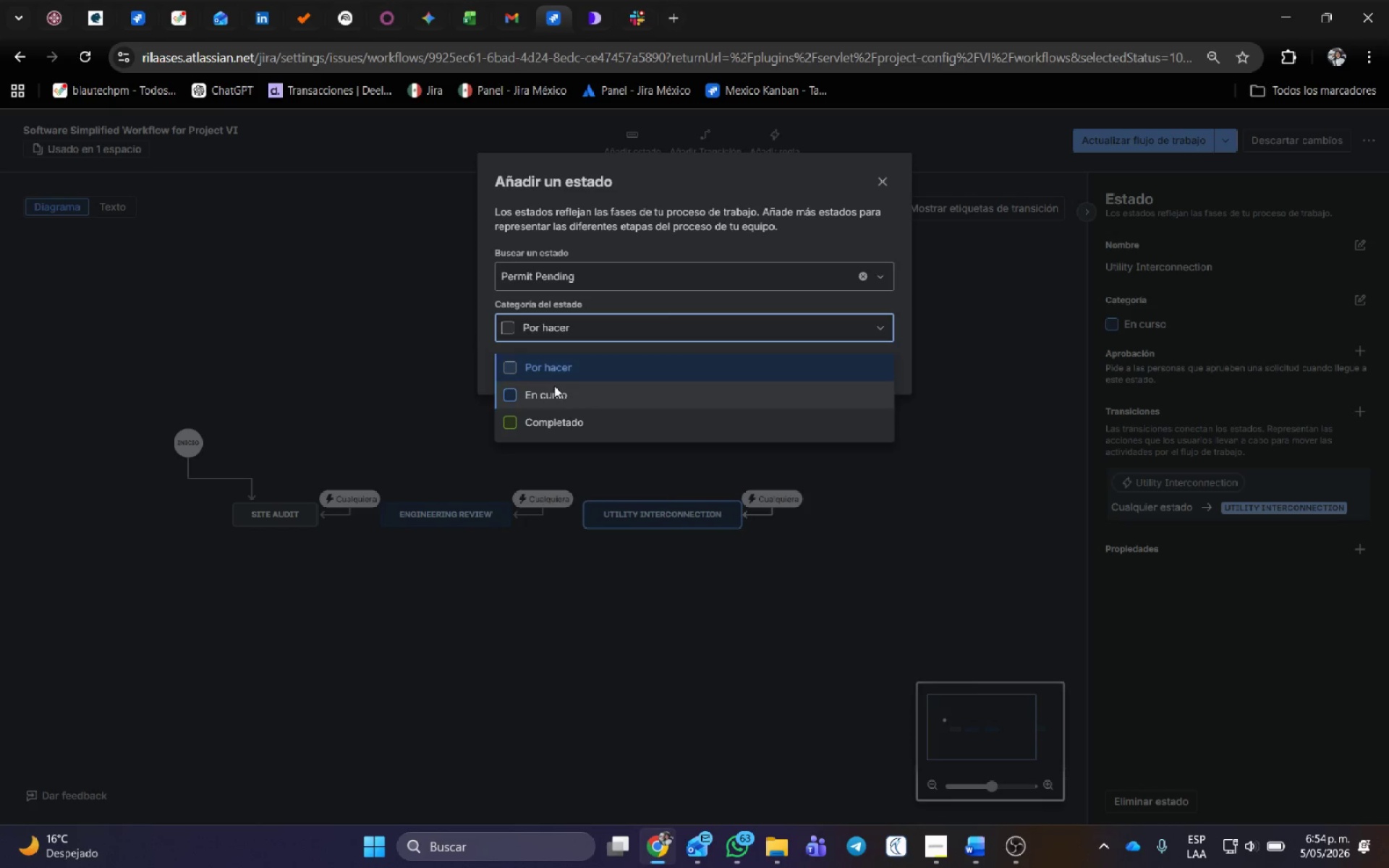 
left_click([555, 387])
 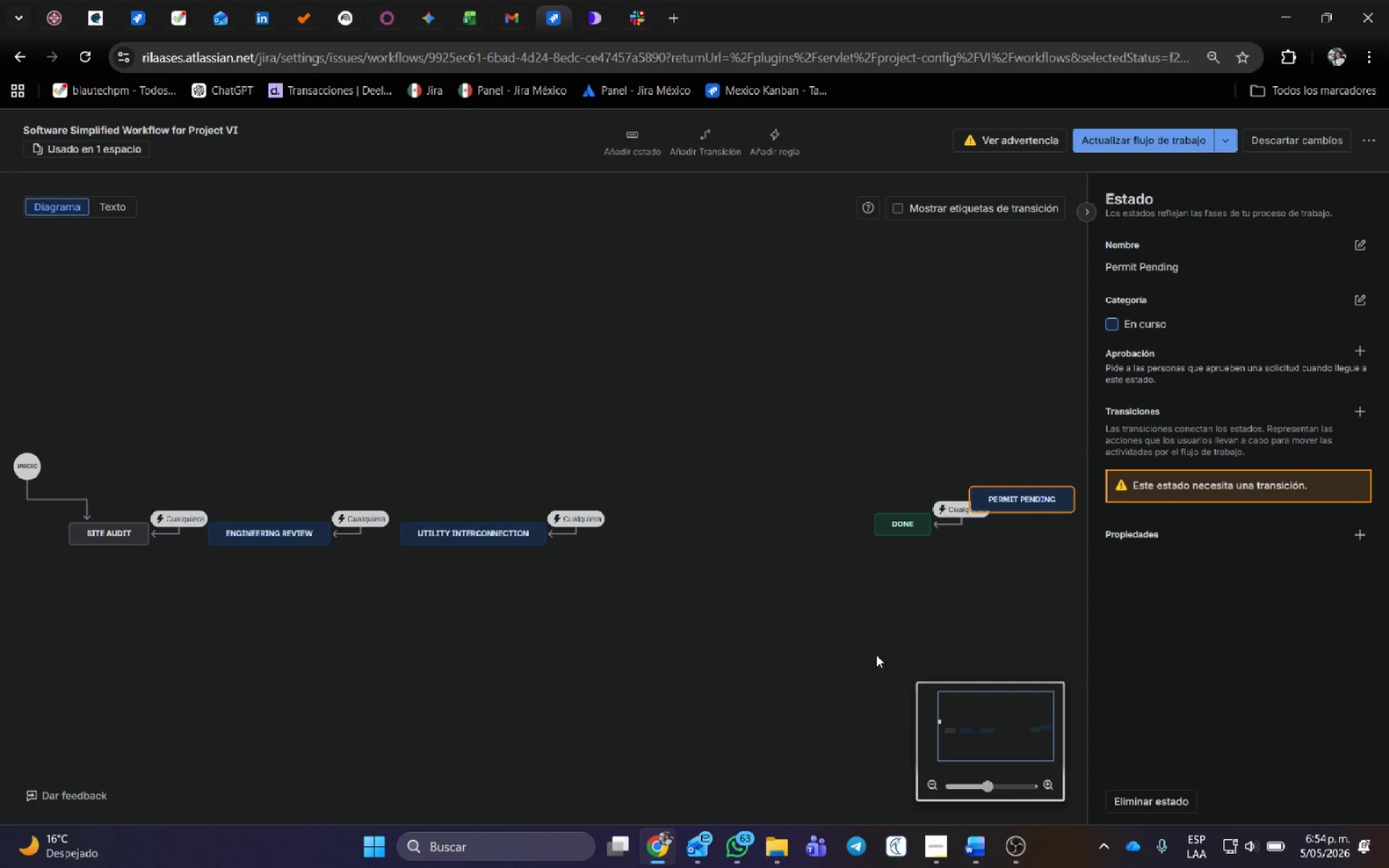 
left_click_drag(start_coordinate=[1019, 505], to_coordinate=[669, 536])
 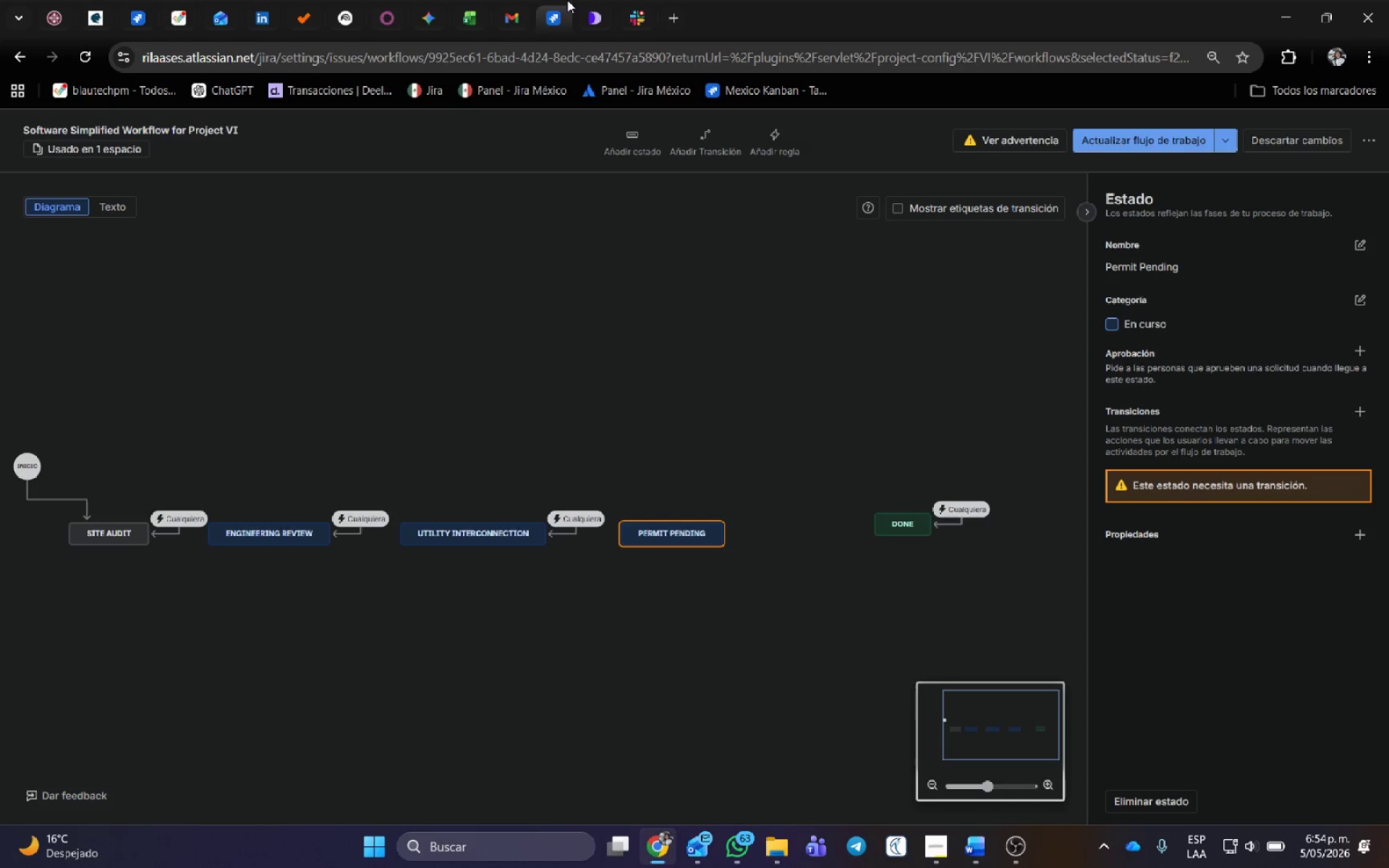 
left_click([708, 135])
 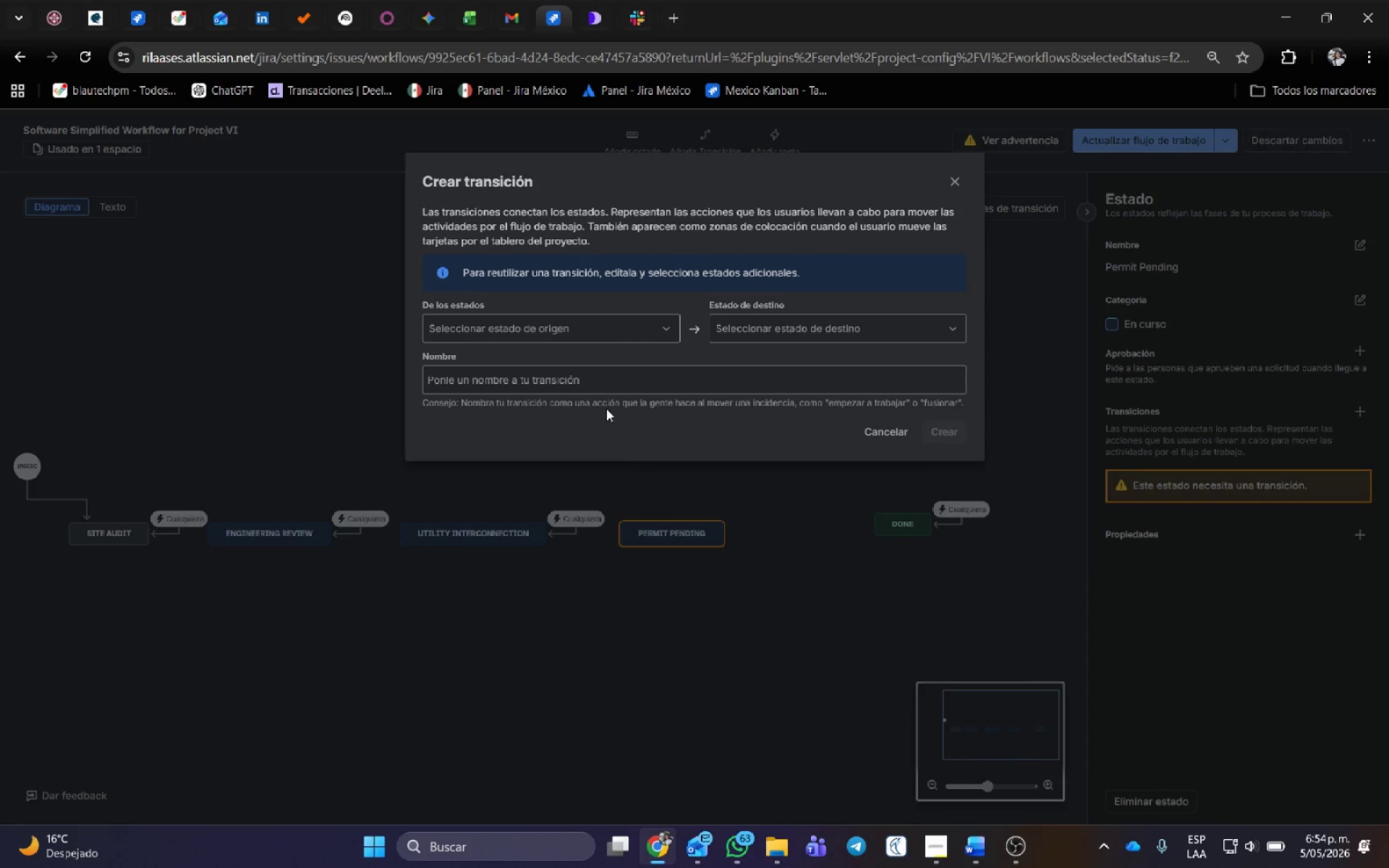 
left_click([582, 338])
 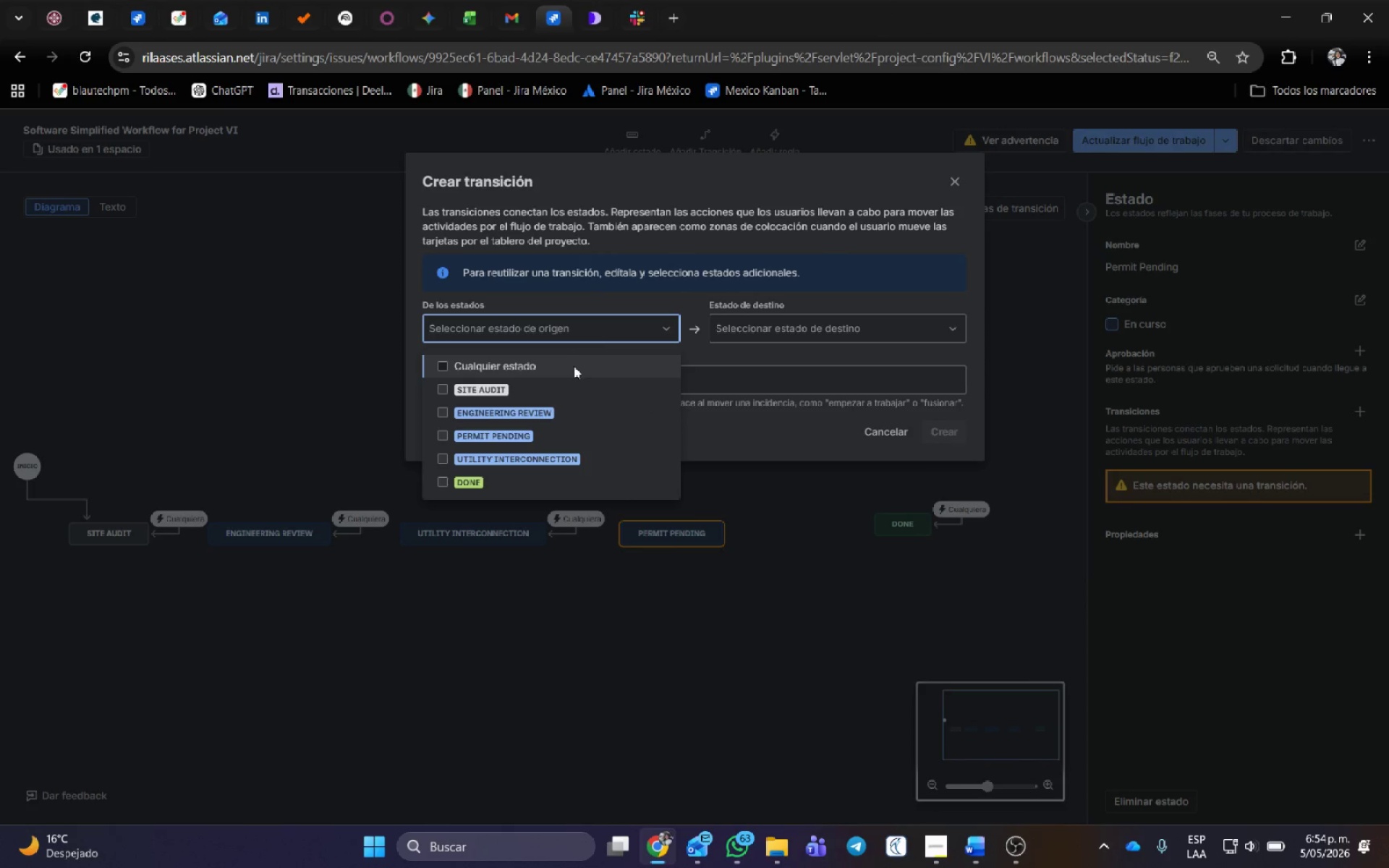 
left_click([574, 366])
 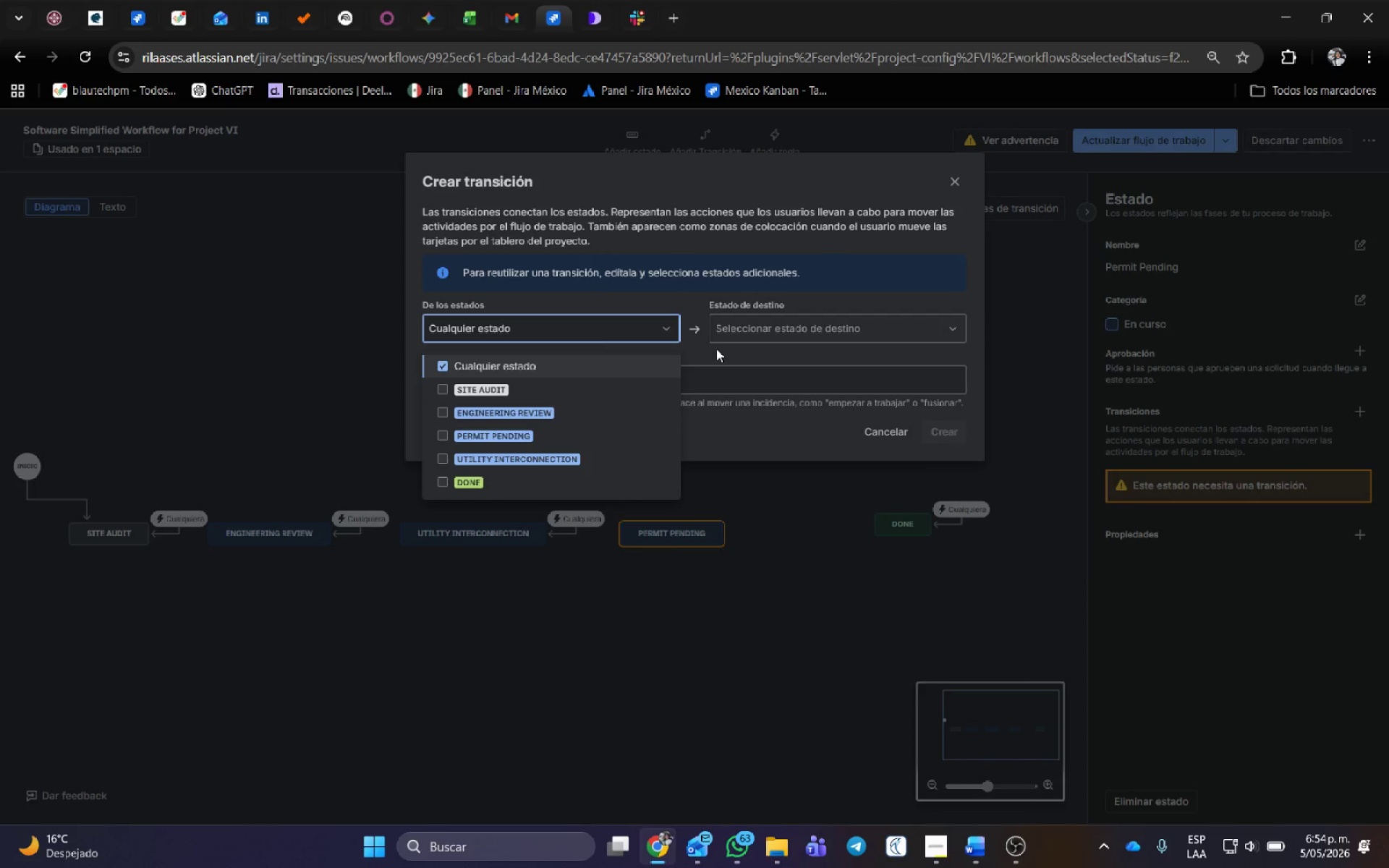 
left_click([808, 327])
 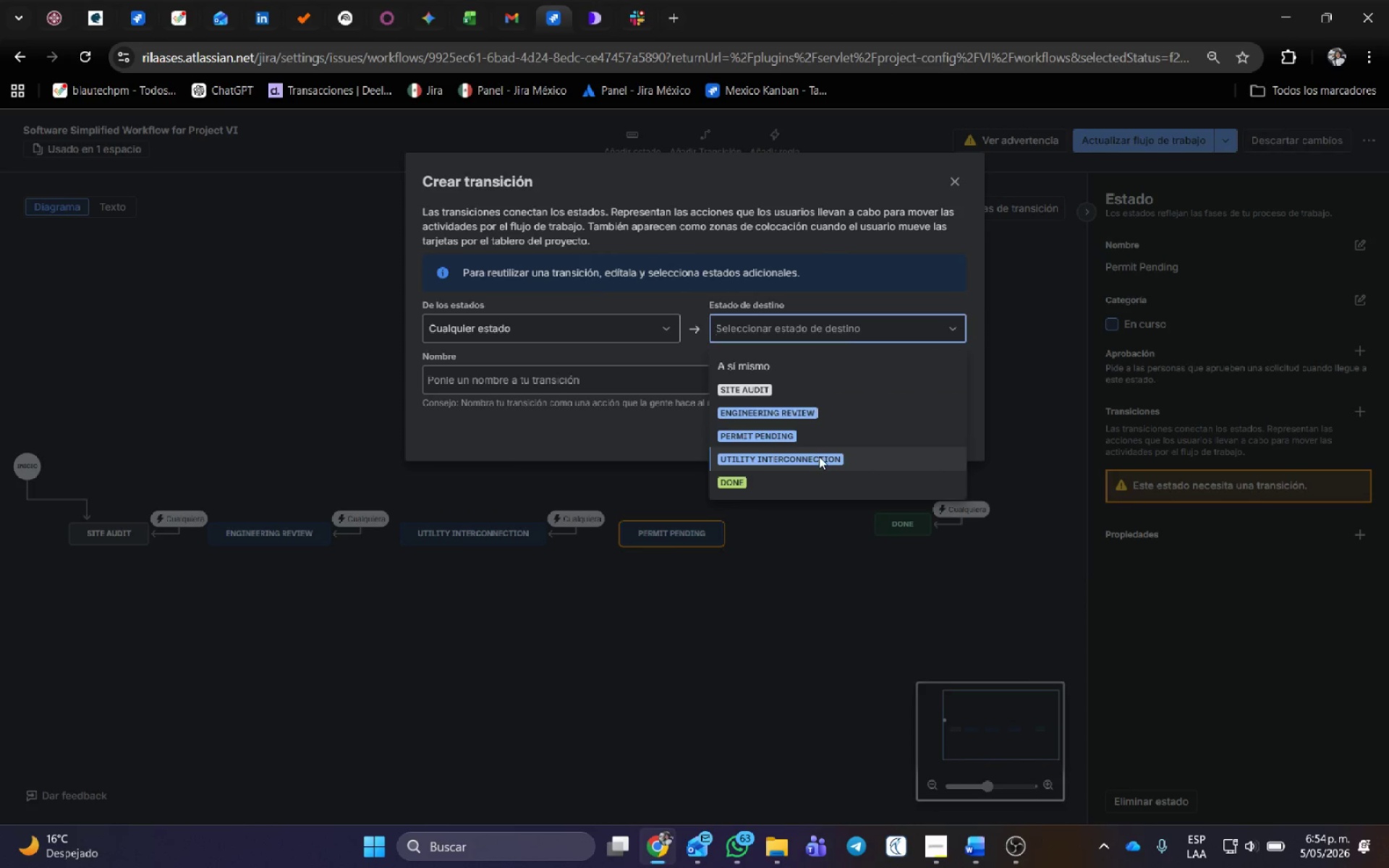 
left_click([815, 436])
 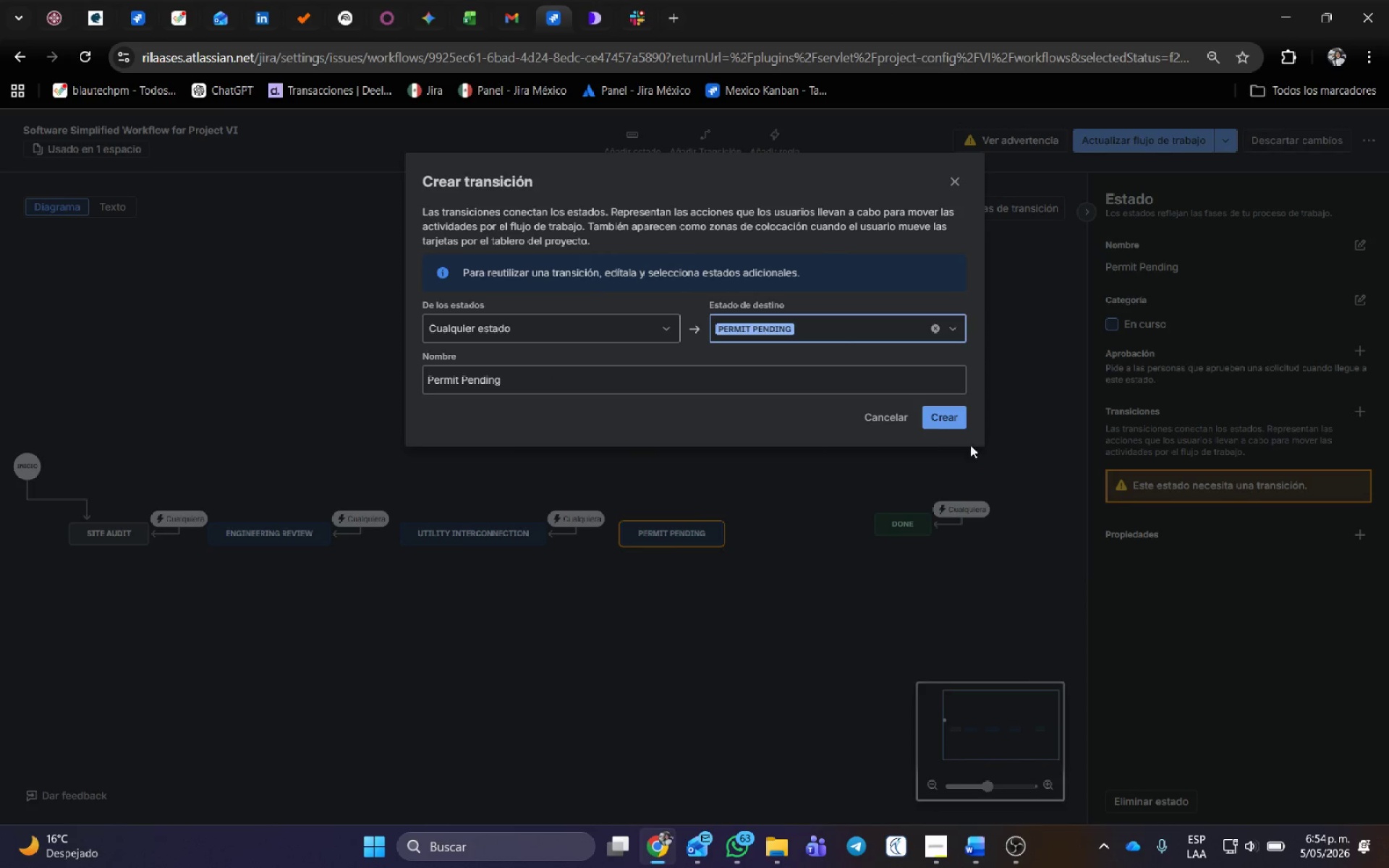 
left_click([935, 417])
 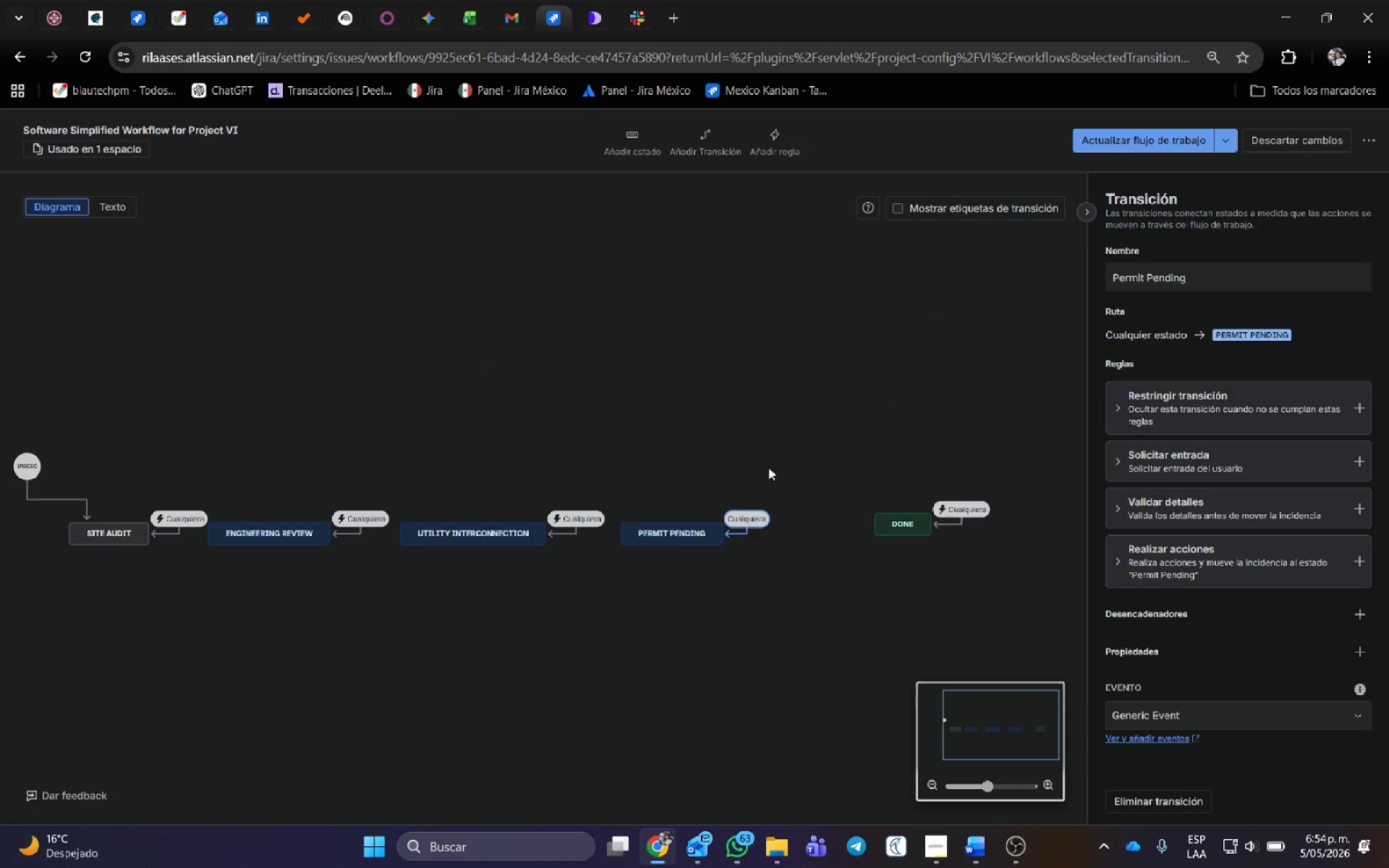 
key(Alt+AltLeft)
 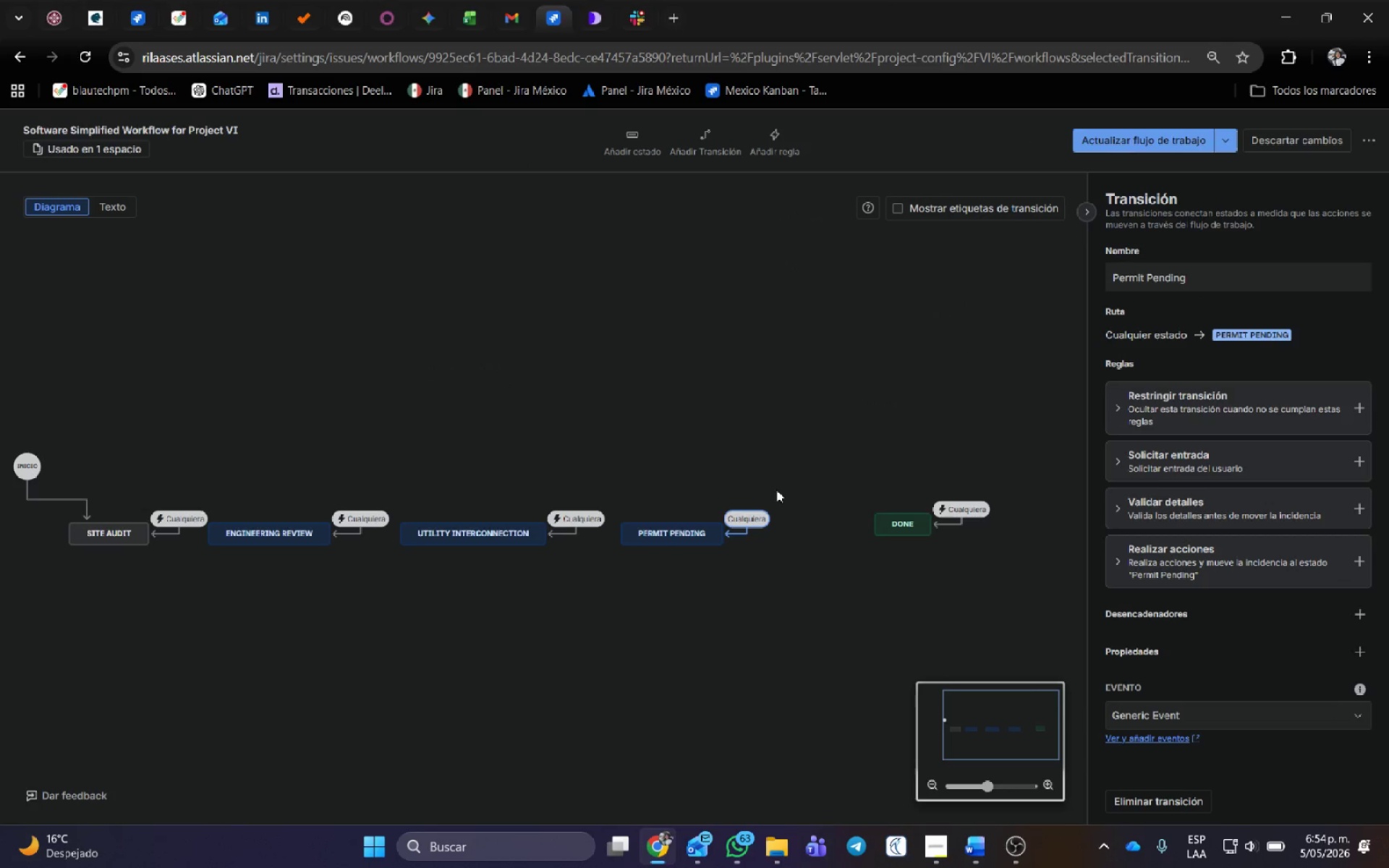 
key(Alt+Tab)